 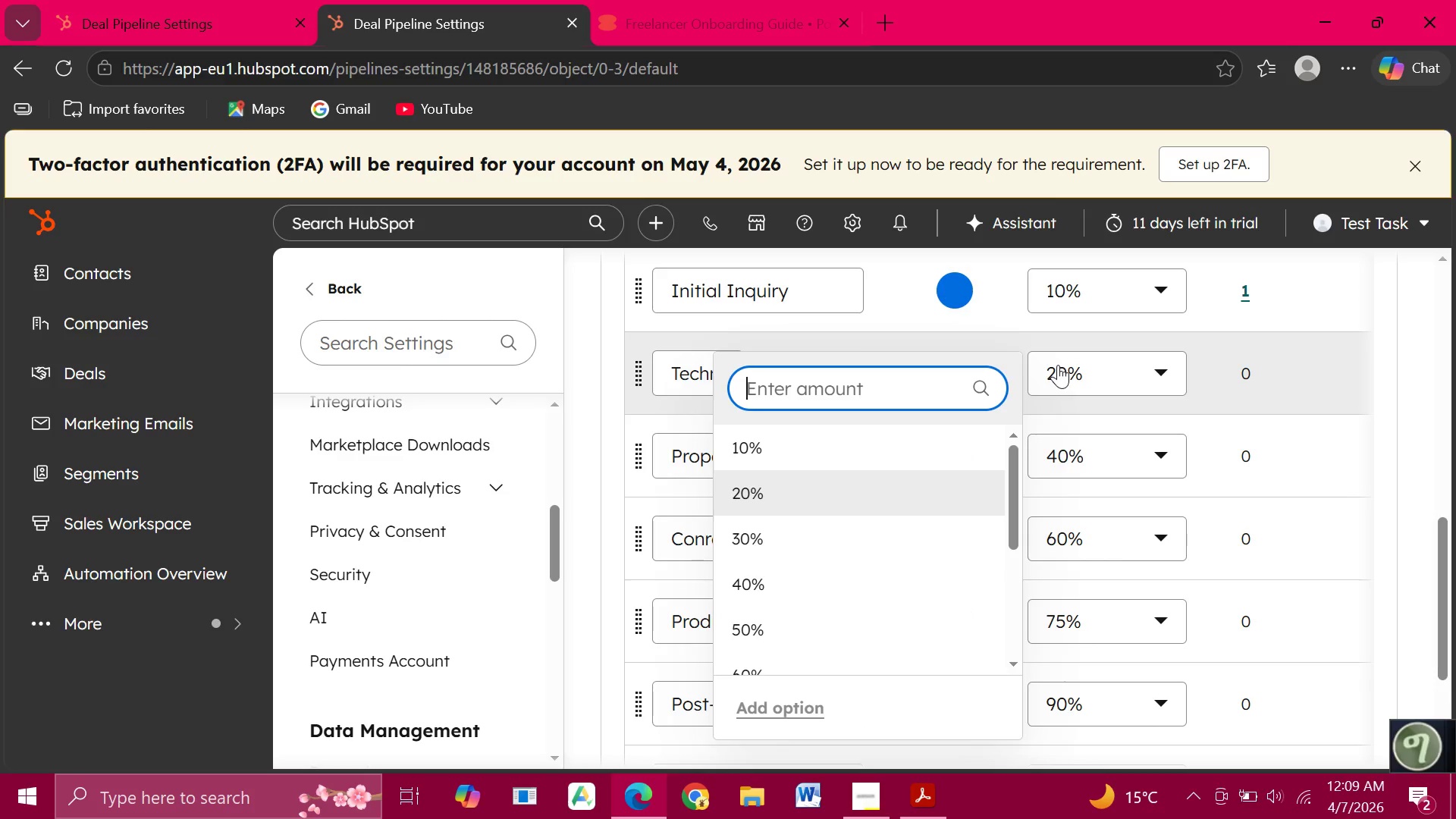 
left_click([769, 586])
 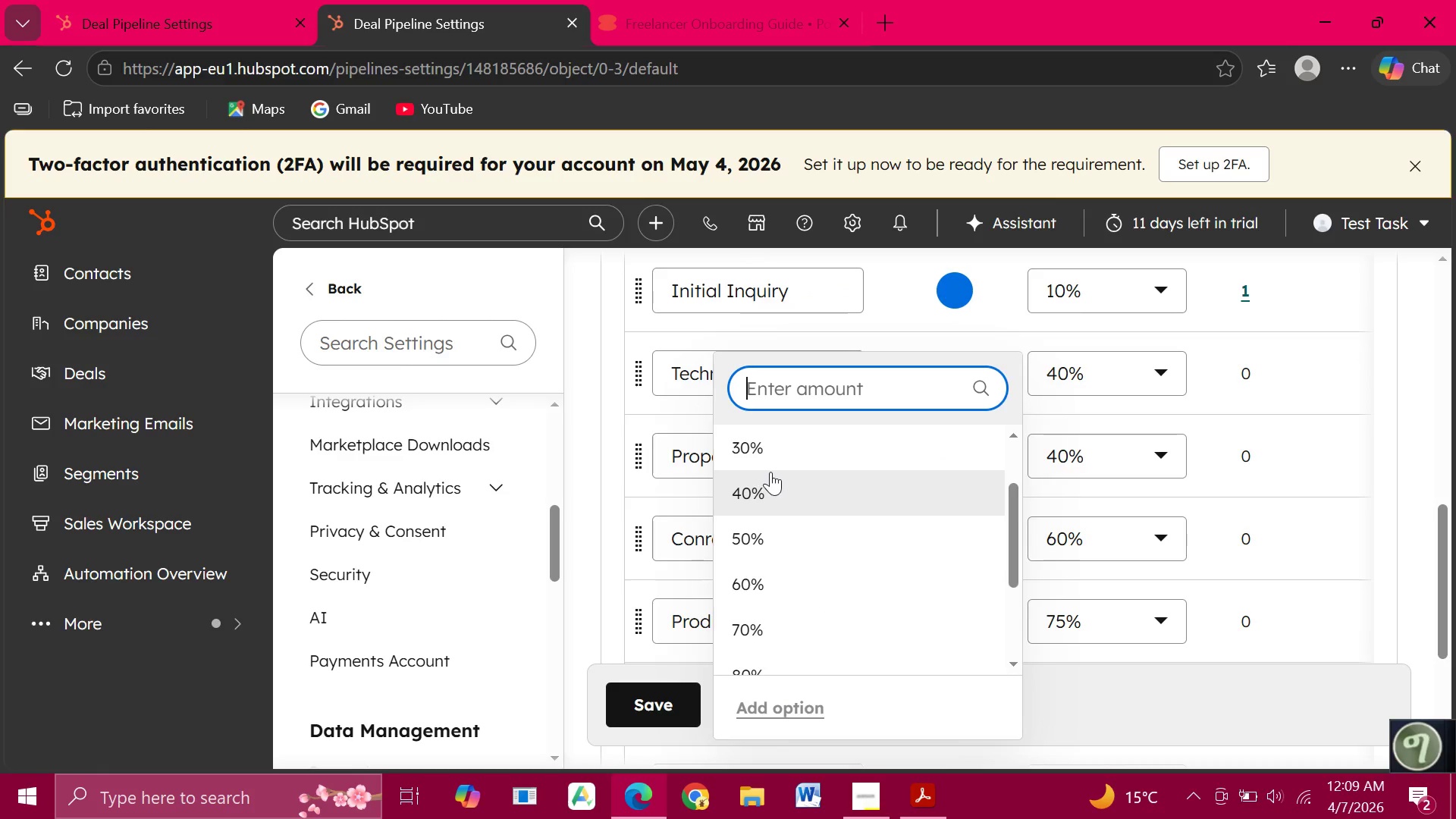 
wait(5.59)
 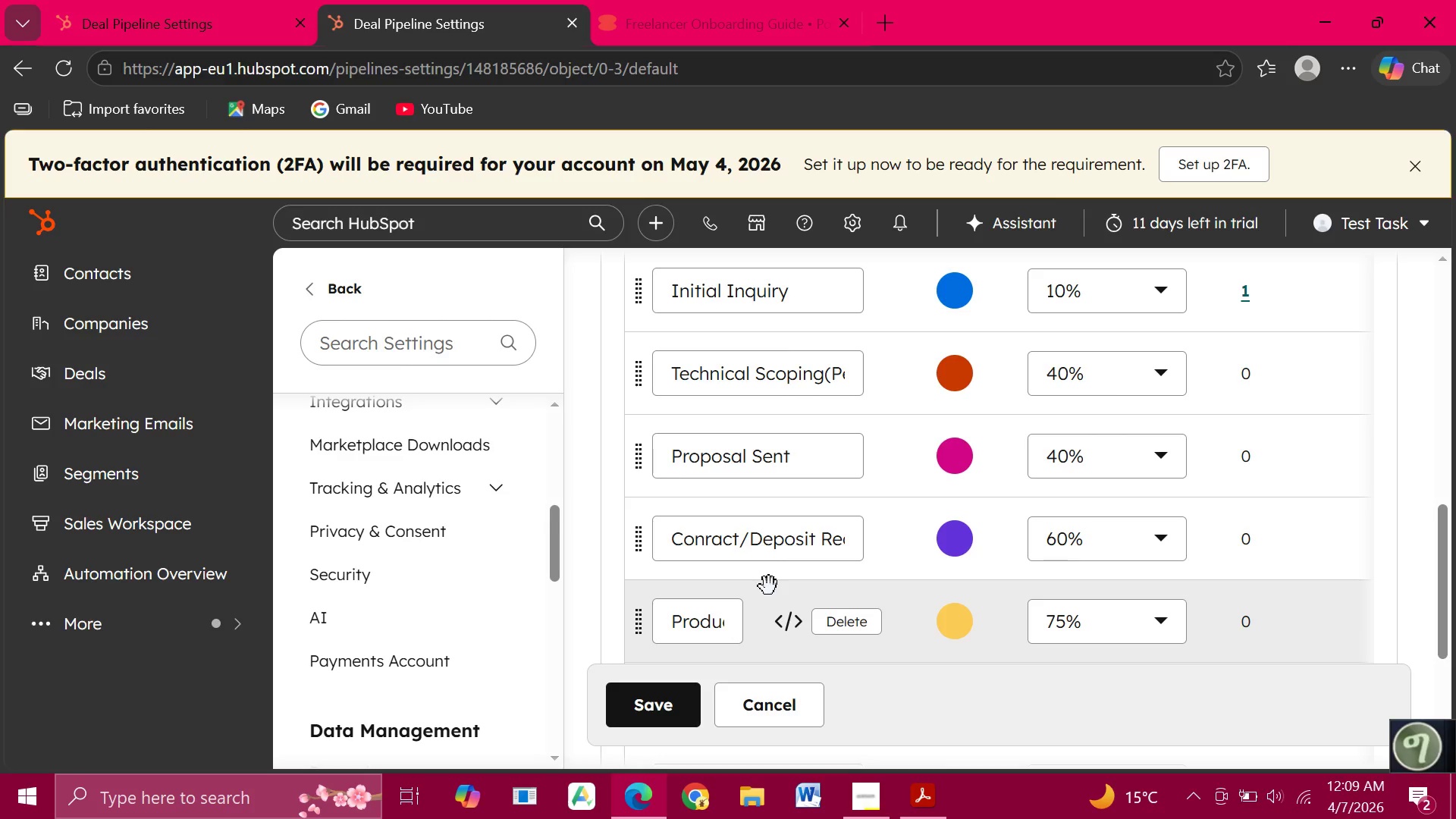 
scroll: coordinate [761, 546], scroll_direction: up, amount: 2.0
 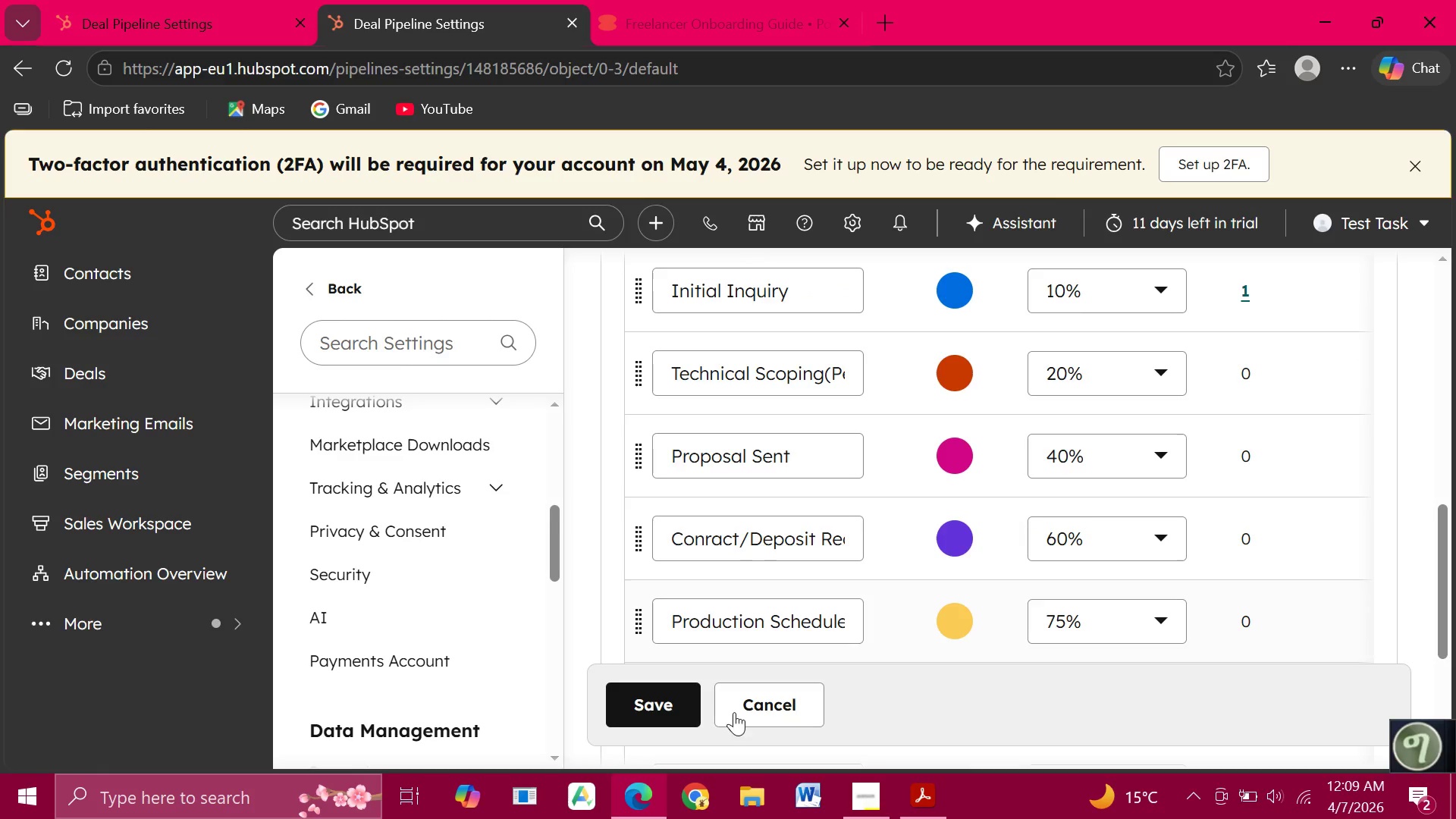 
left_click_drag(start_coordinate=[640, 703], to_coordinate=[645, 704])
 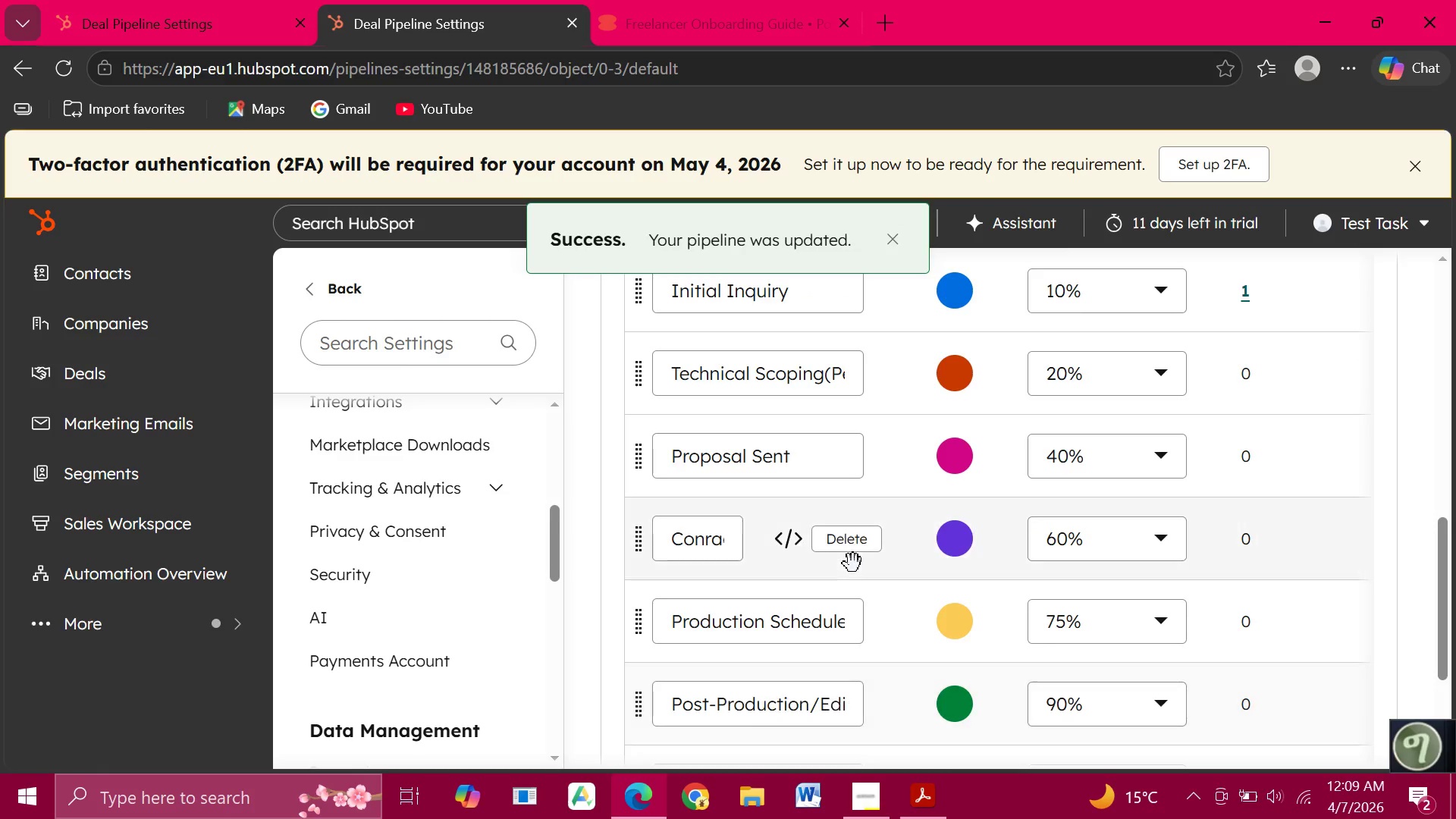 
scroll: coordinate [856, 562], scroll_direction: down, amount: 4.0
 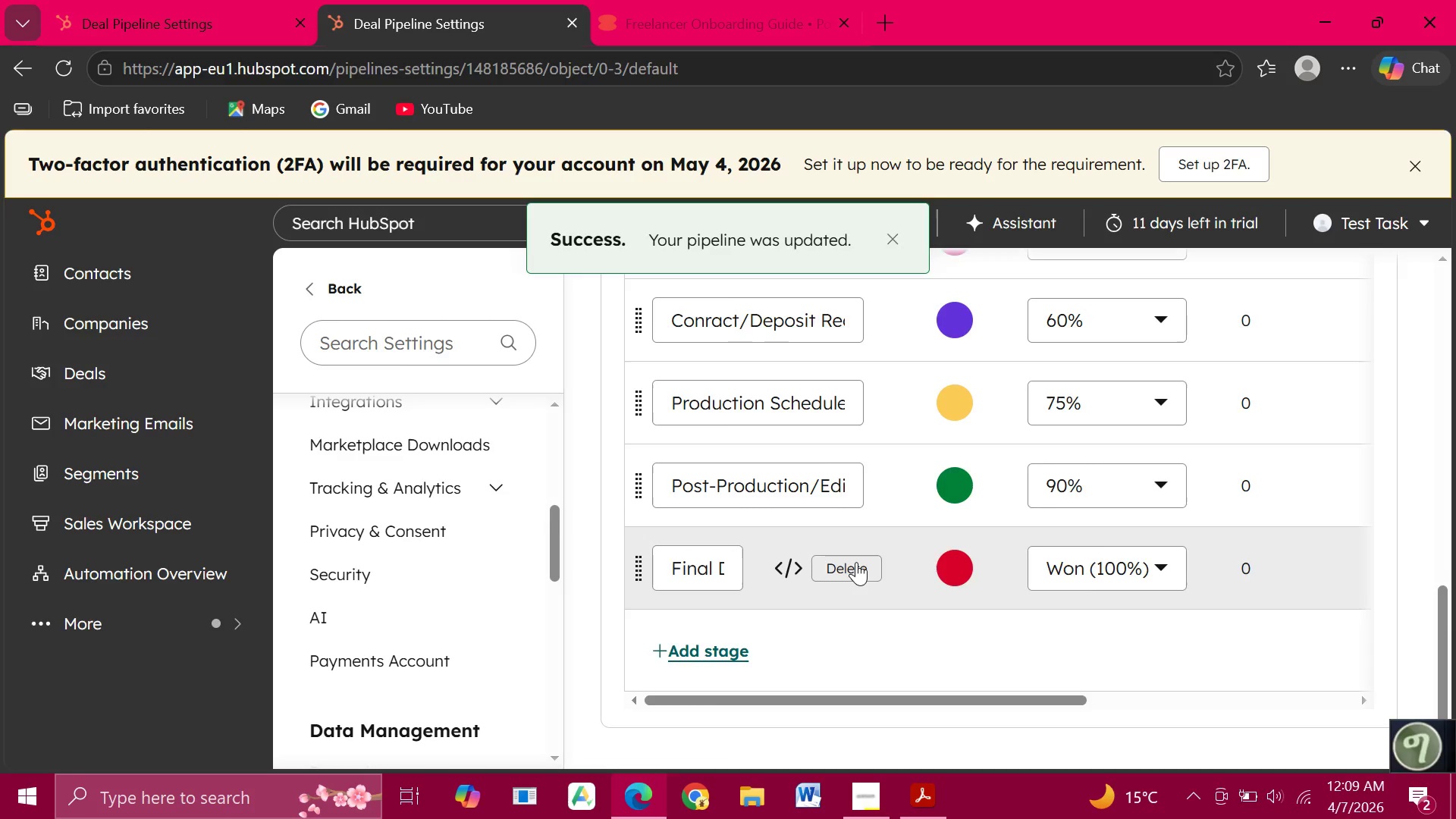 
scroll: coordinate [856, 562], scroll_direction: up, amount: 4.0
 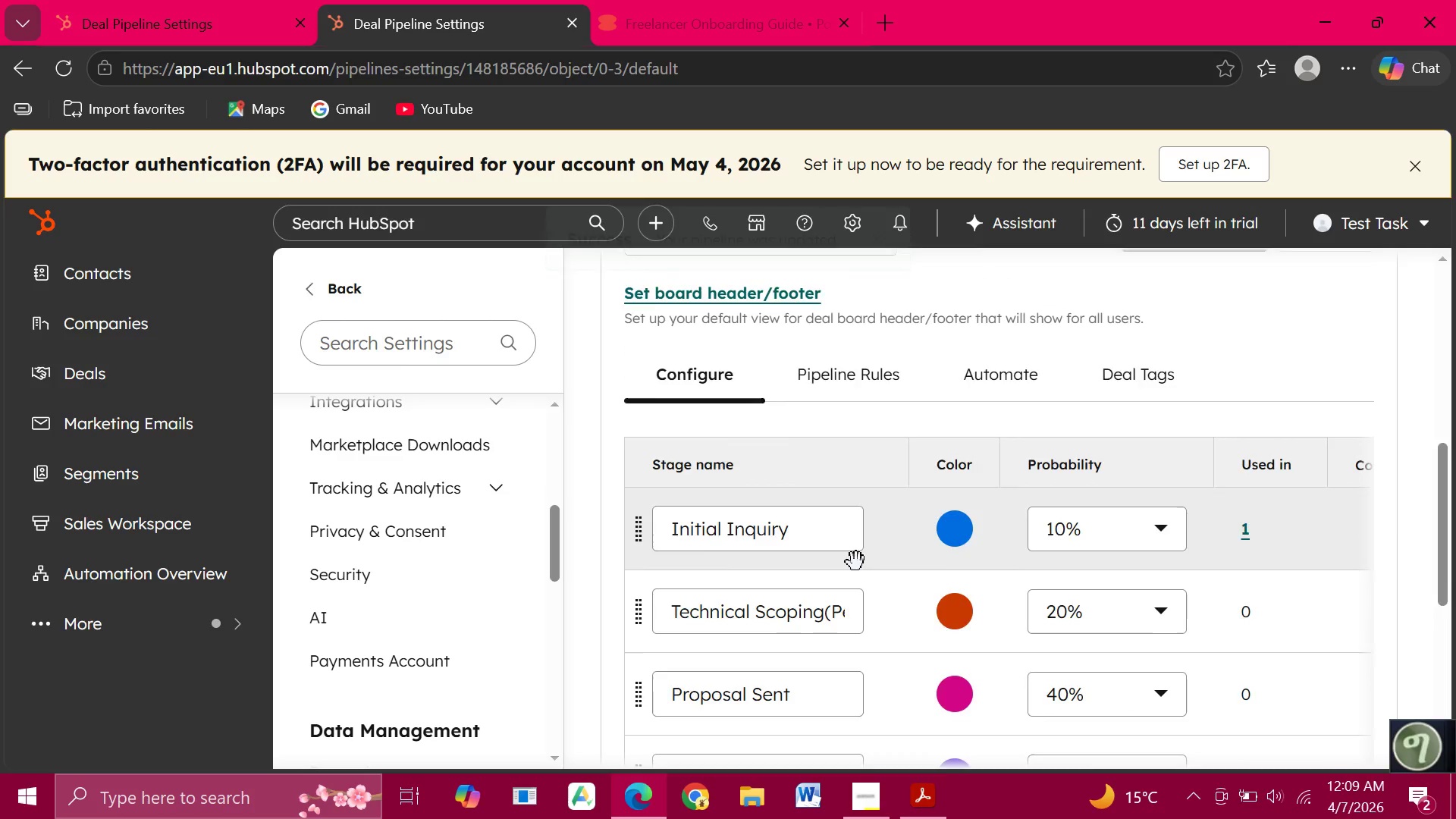 
scroll: coordinate [856, 562], scroll_direction: down, amount: 3.0
 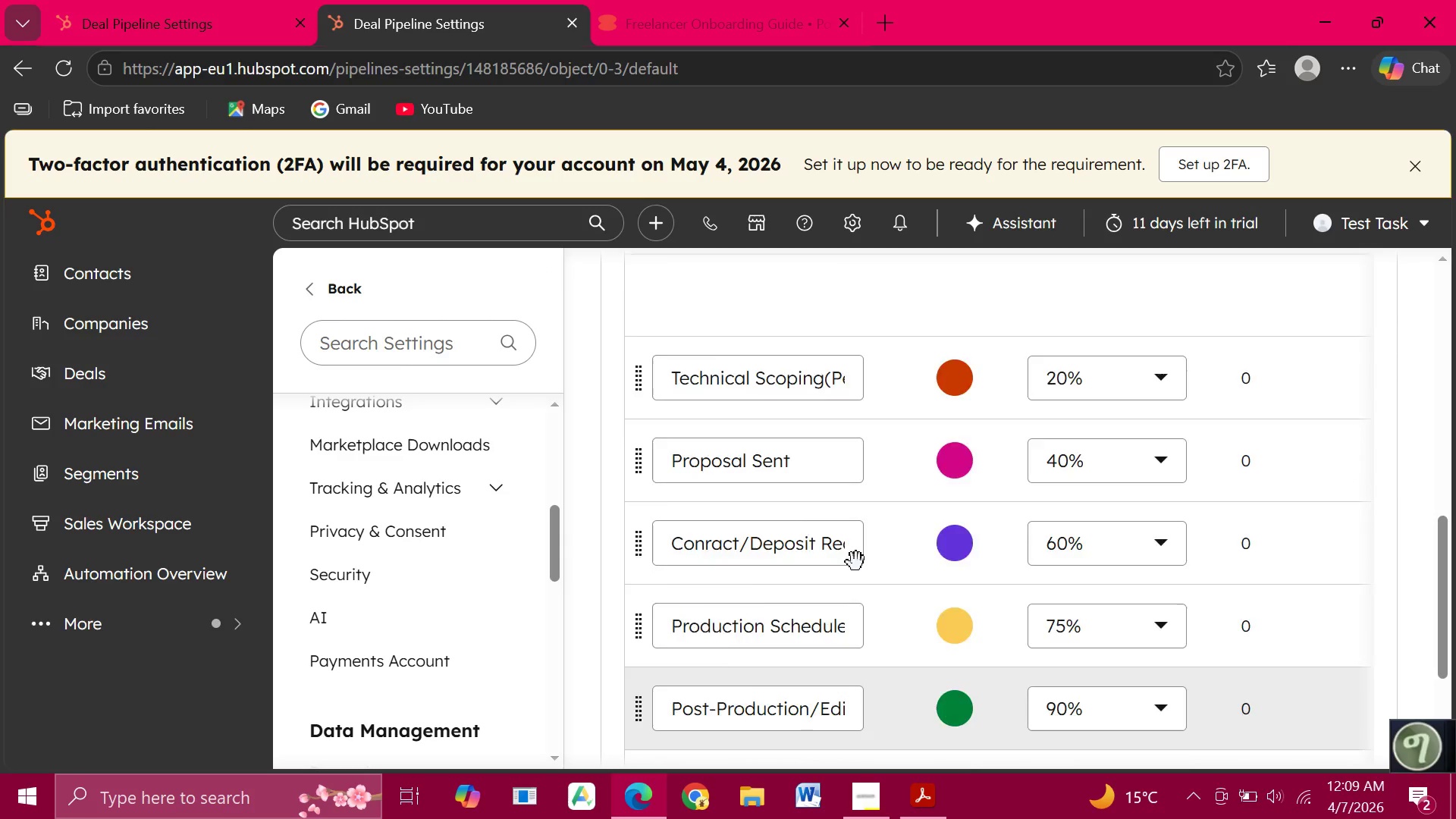 
scroll: coordinate [856, 562], scroll_direction: up, amount: 3.0
 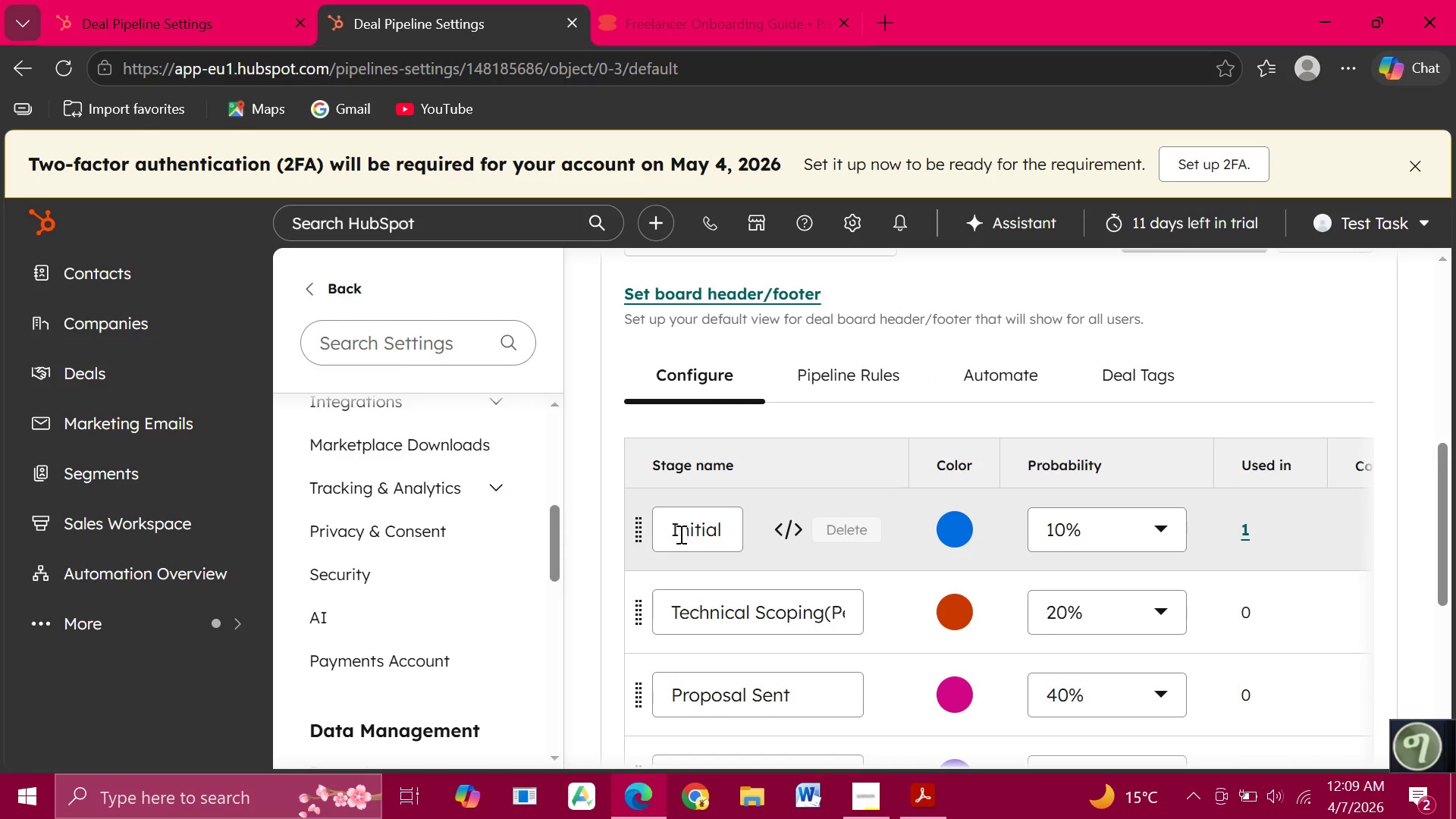 
wait(6.27)
 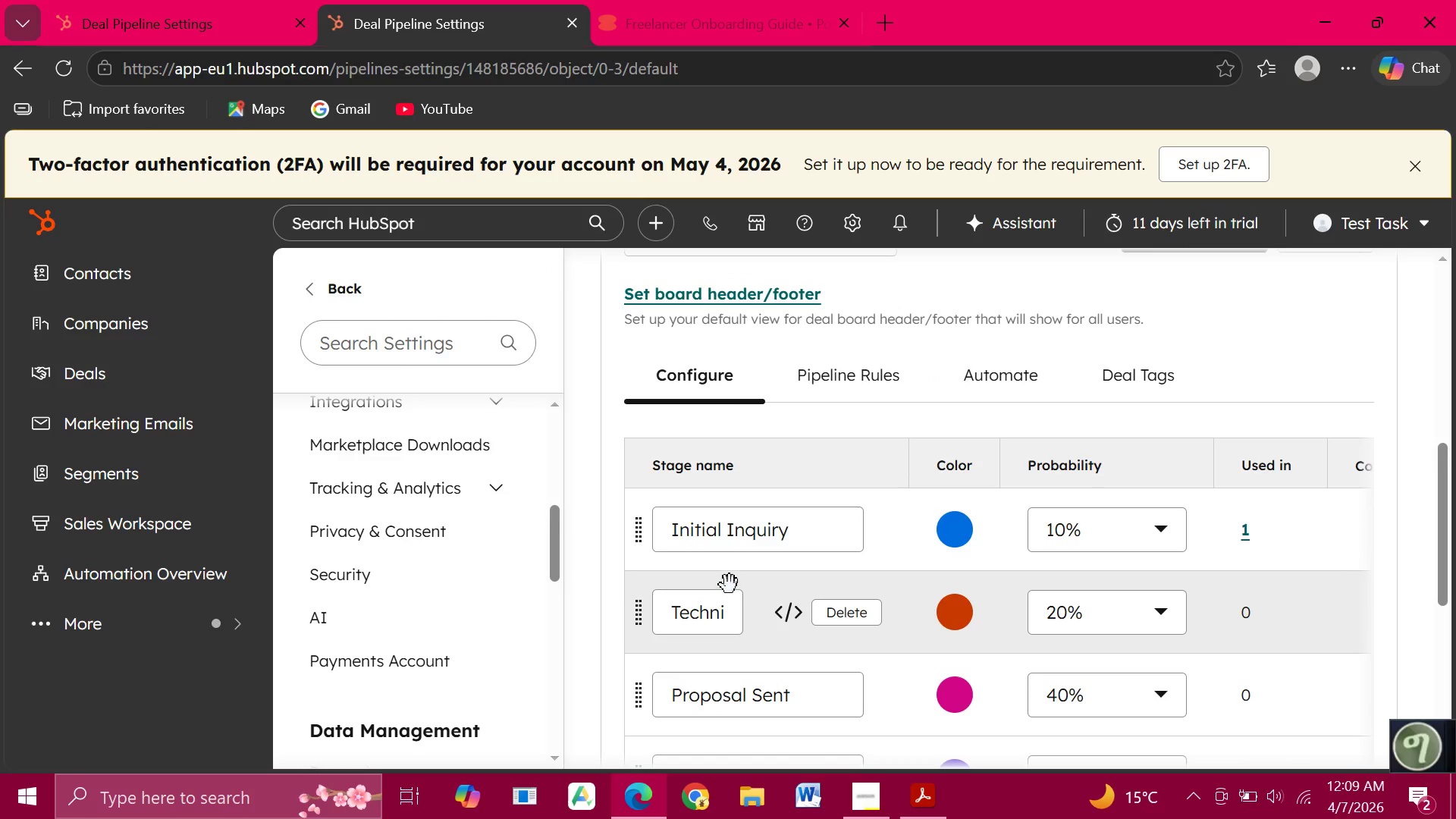 
double_click([665, 530])
 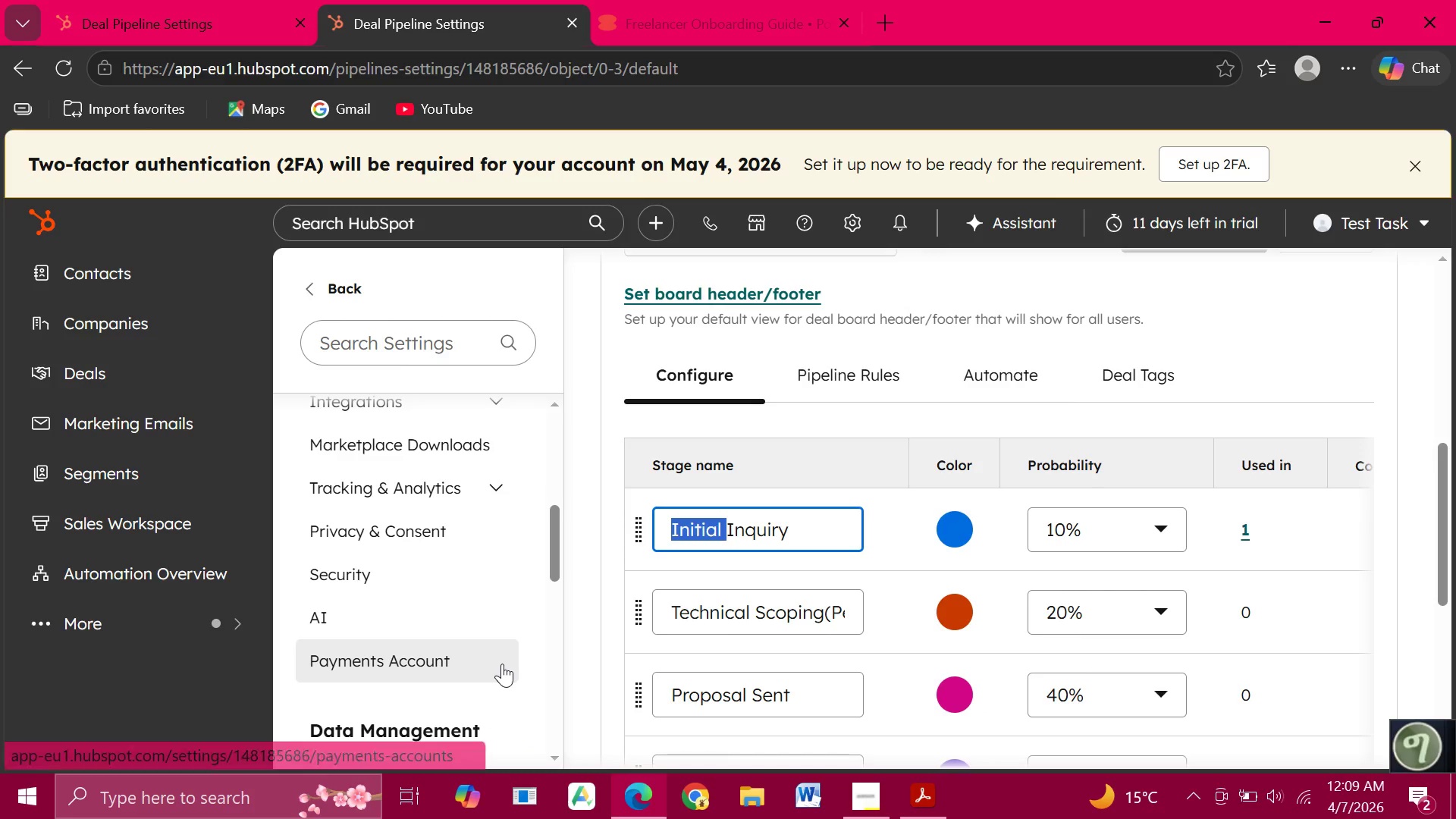 
key(Shift+I)
 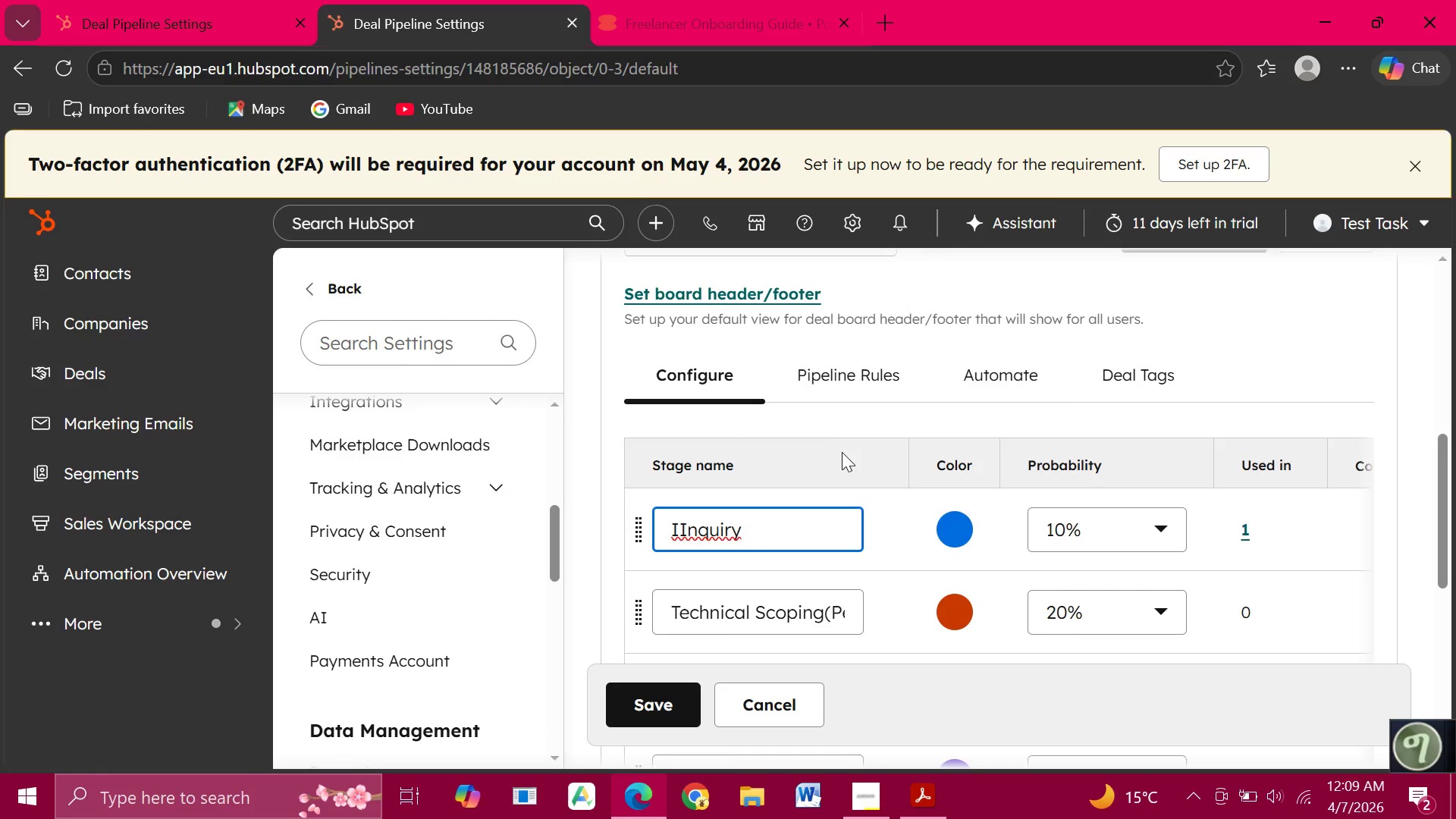 
wait(8.12)
 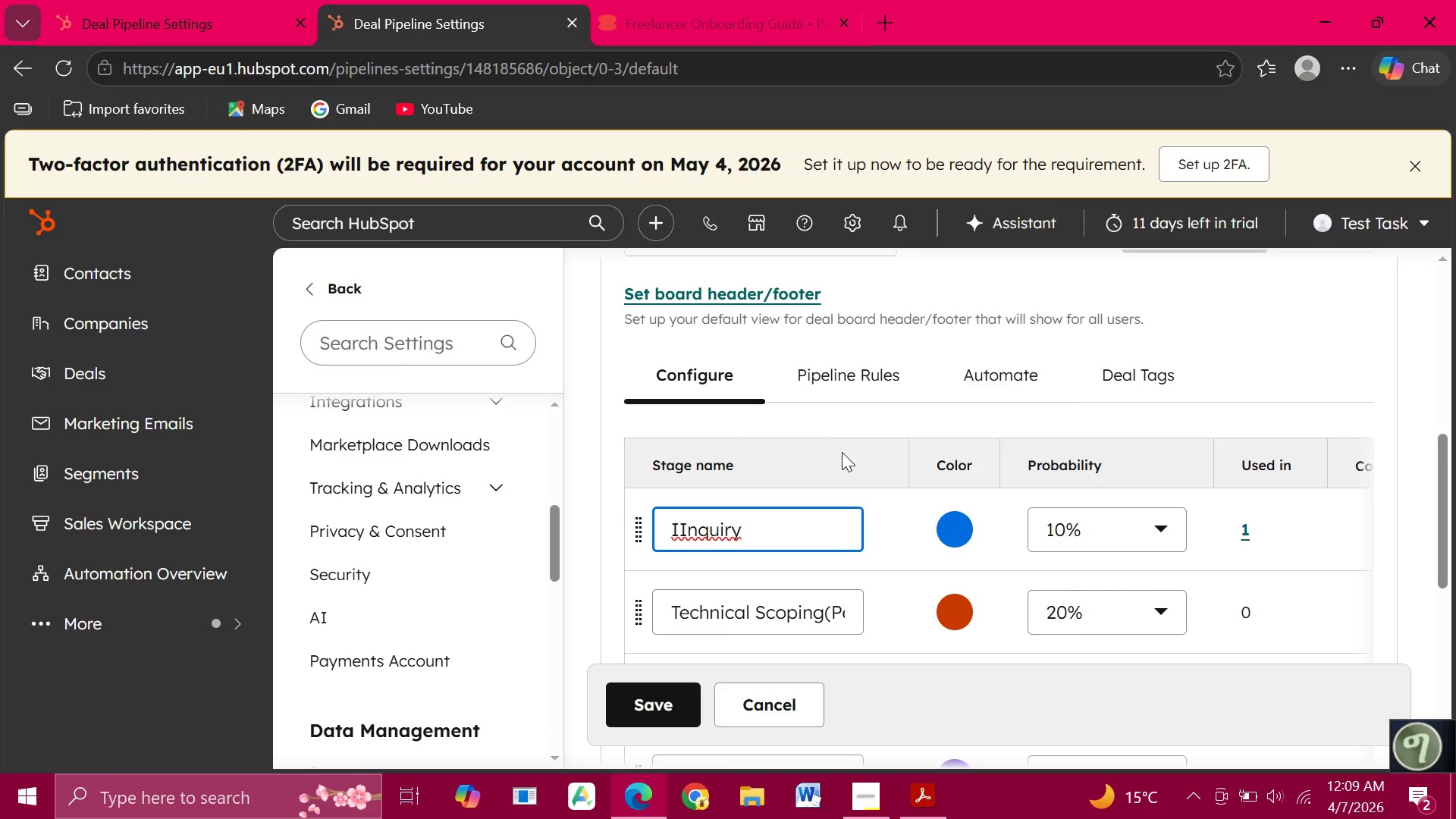 
double_click([670, 529])
 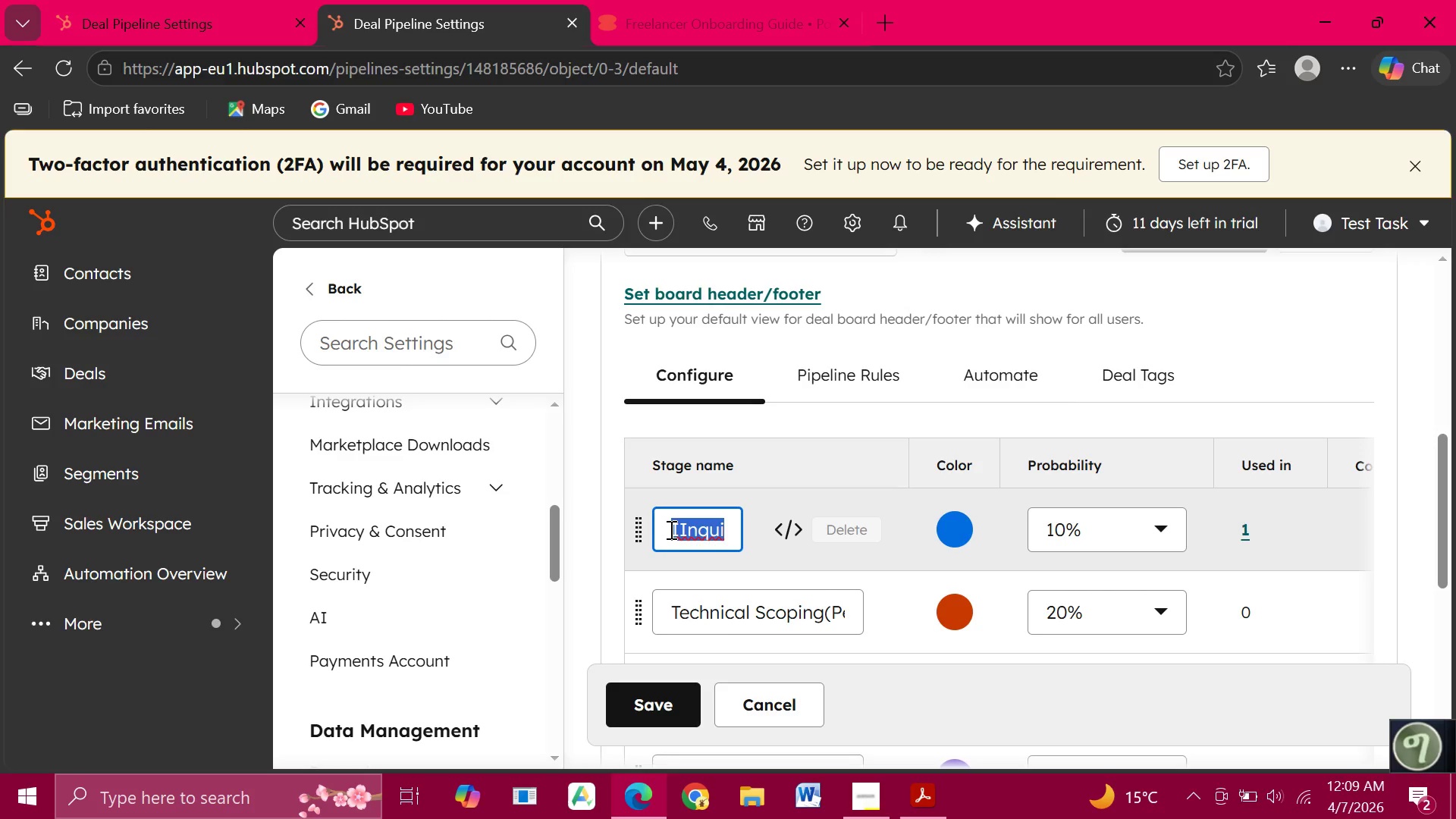 
type(Initial Inq)
 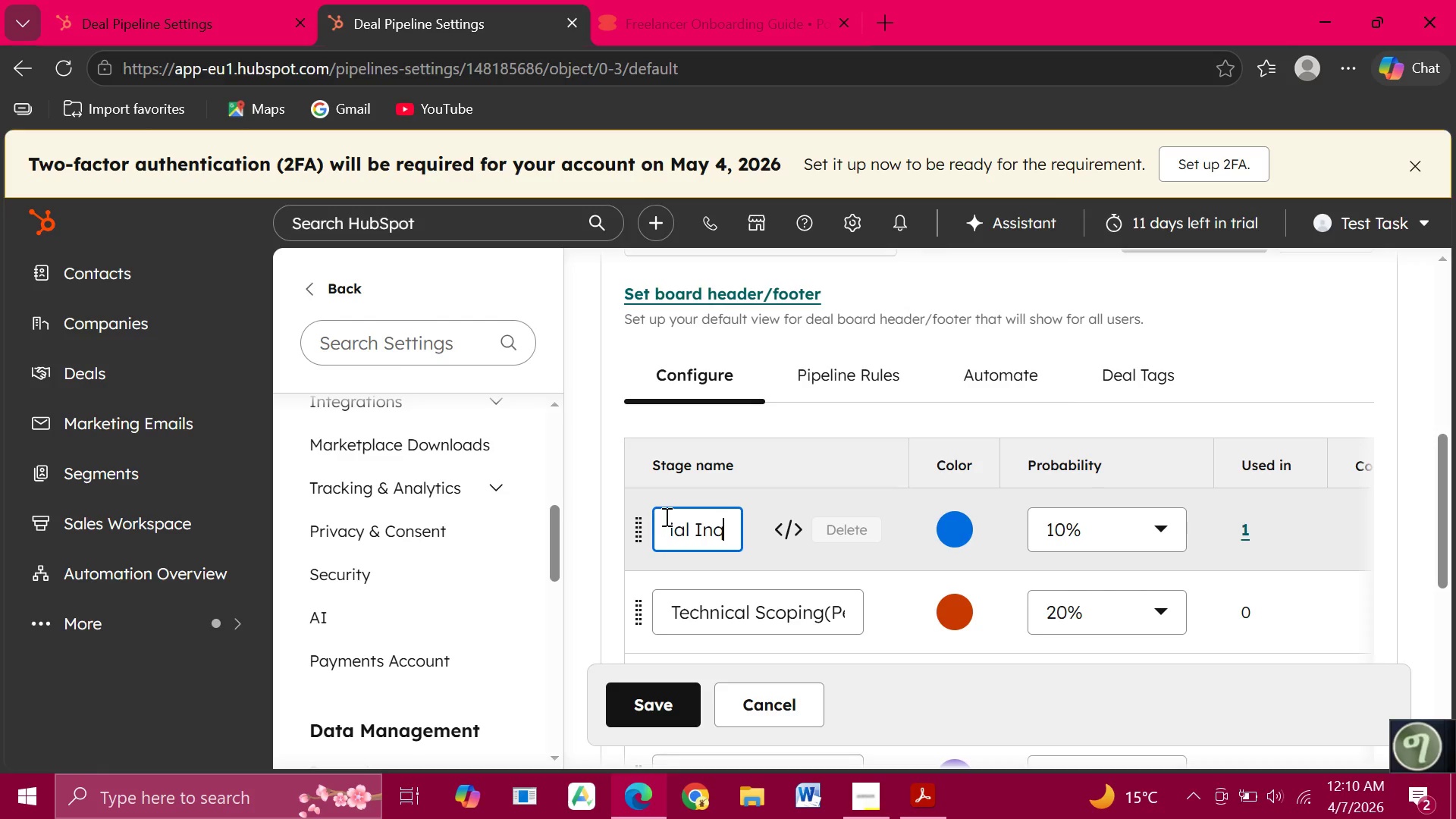 
type(uir)
 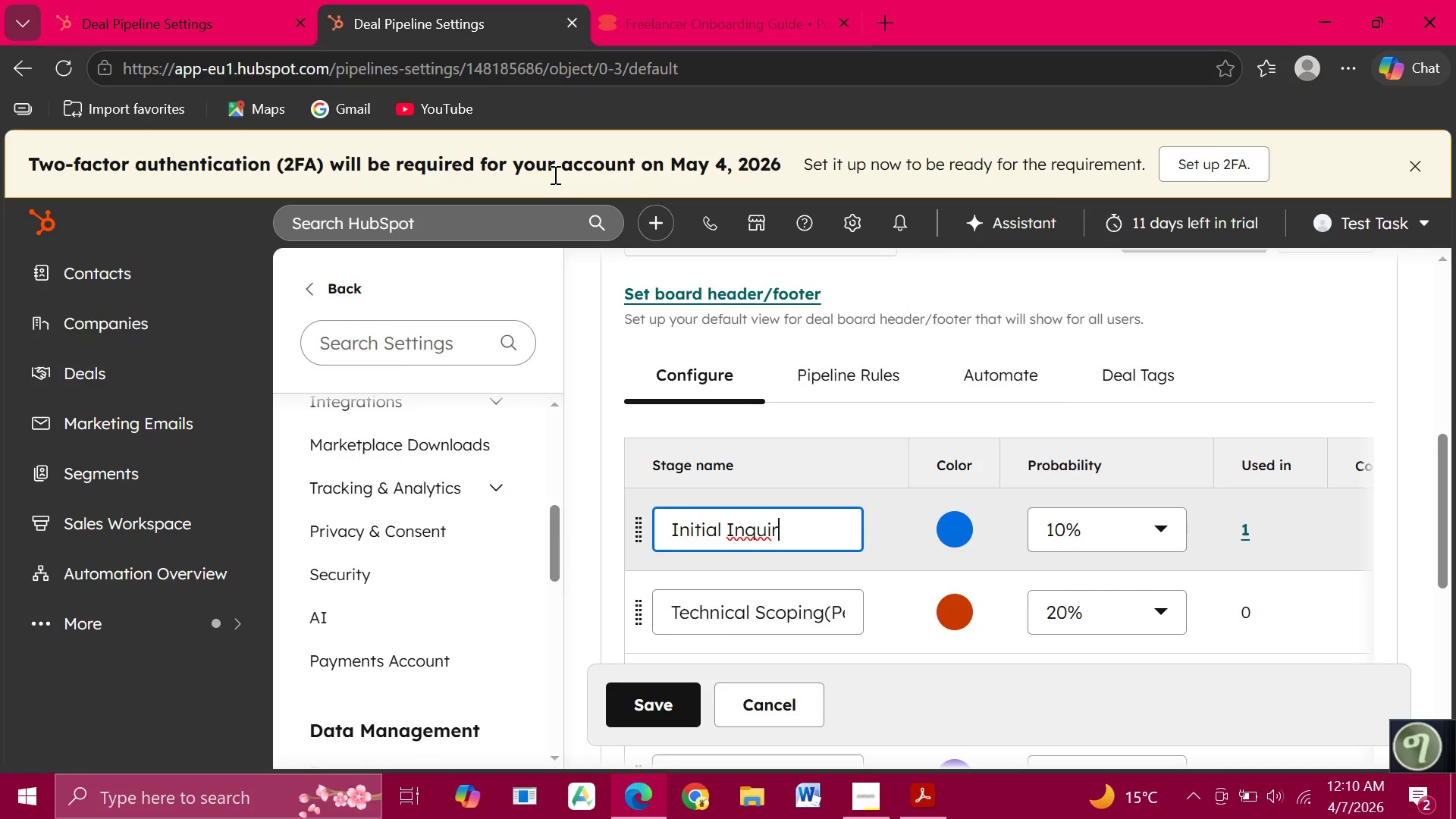 
key(Y)
 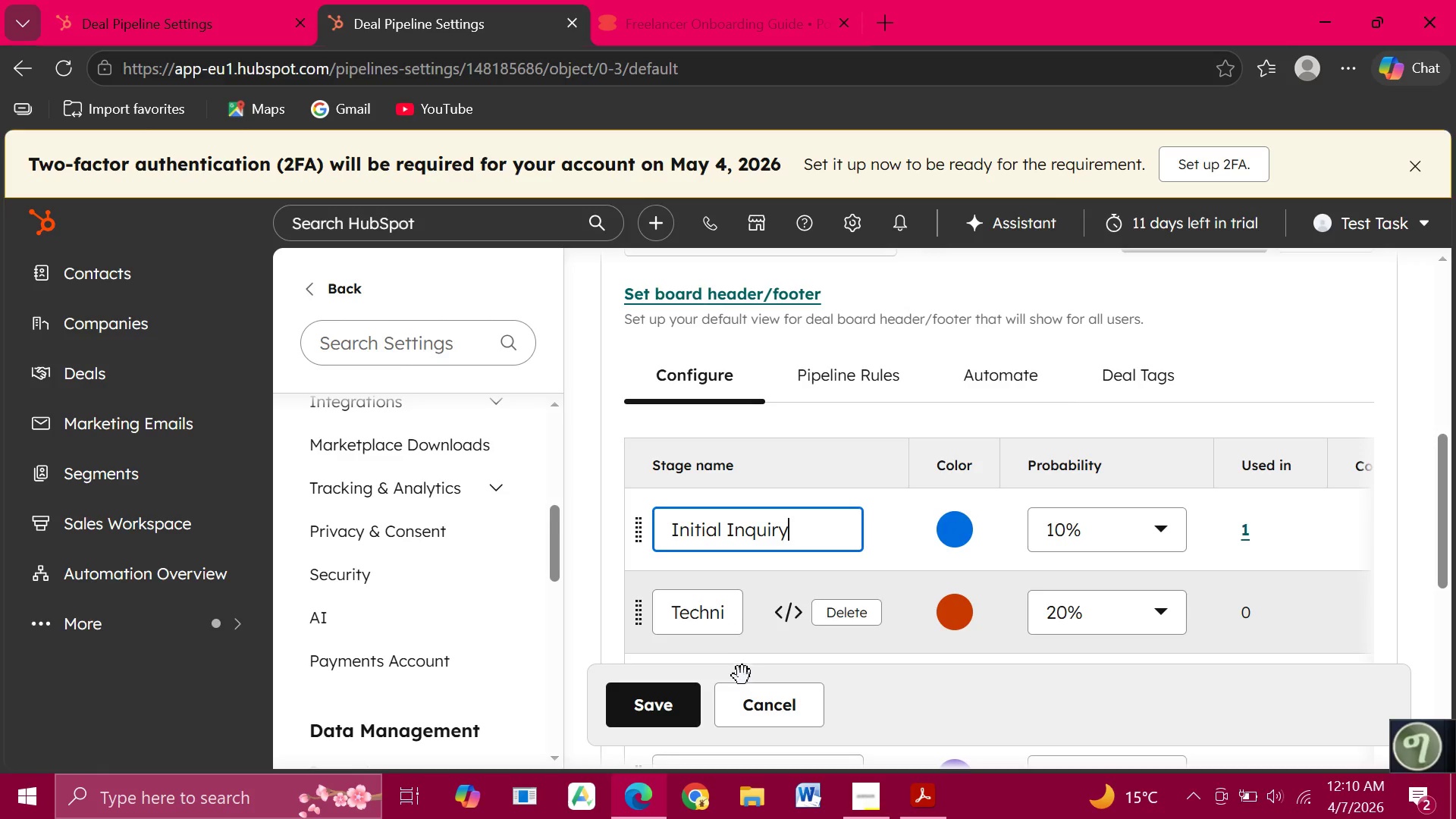 
left_click([717, 613])
 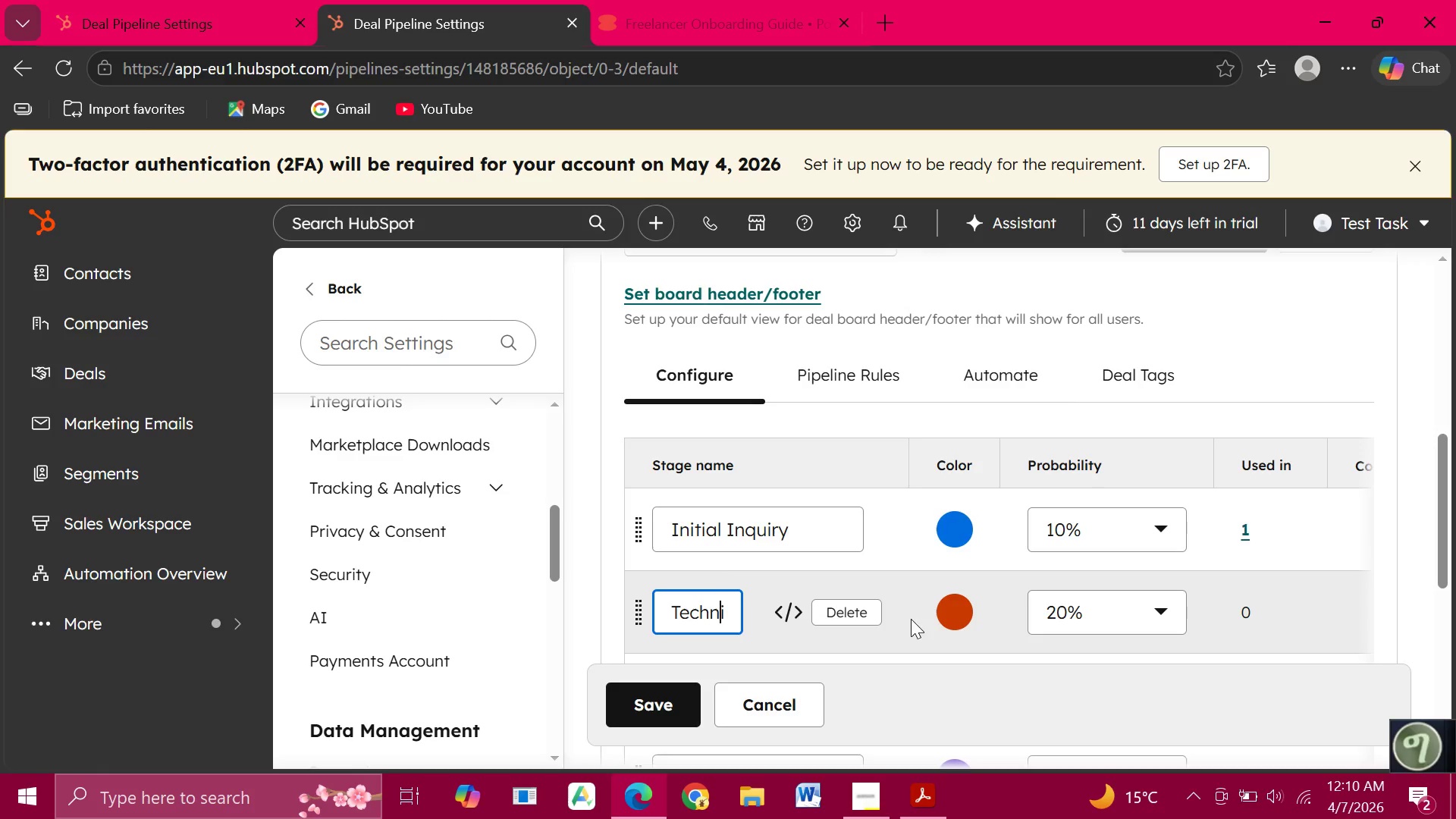 
scroll: coordinate [911, 544], scroll_direction: down, amount: 2.0
 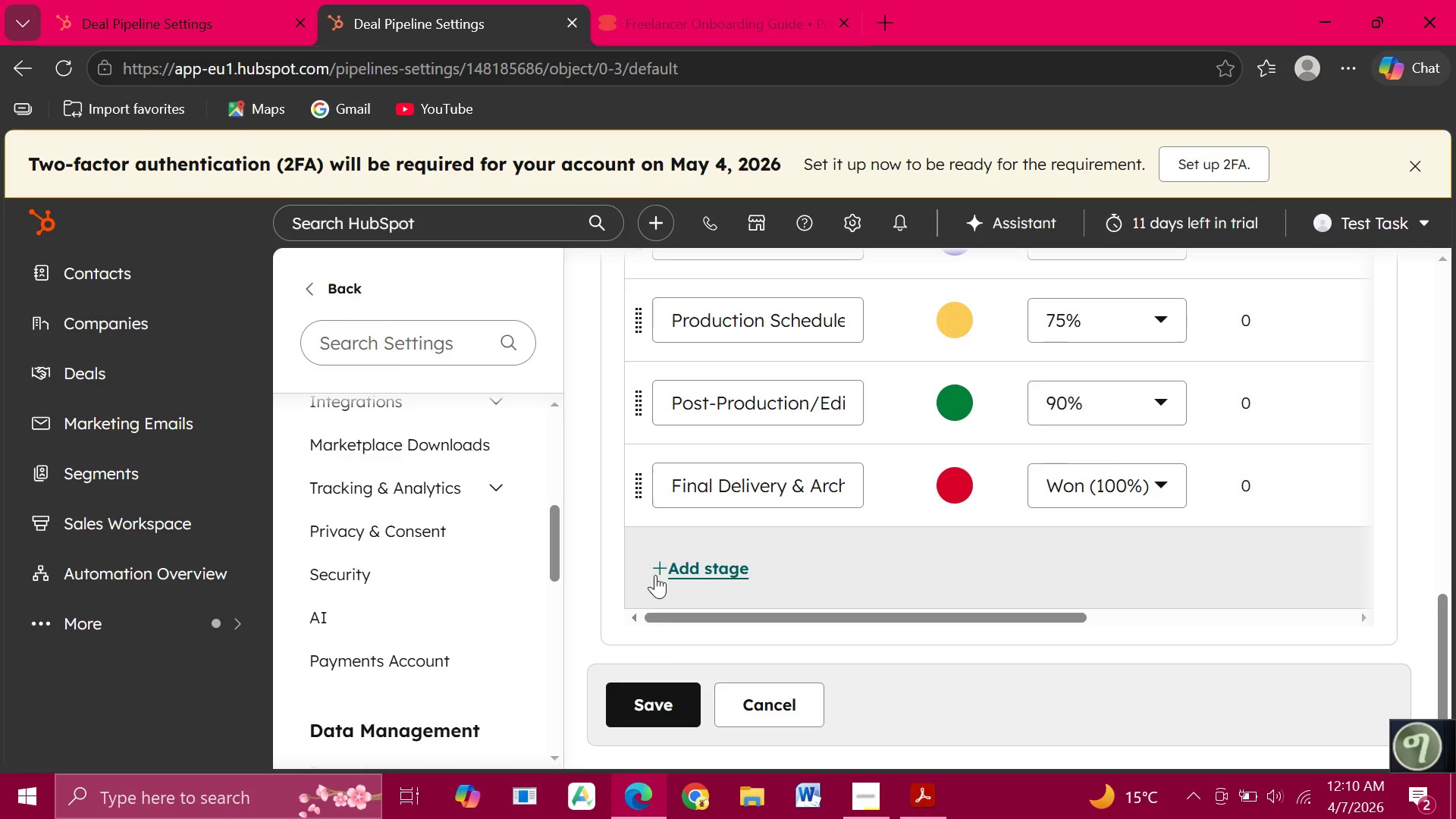 
wait(5.2)
 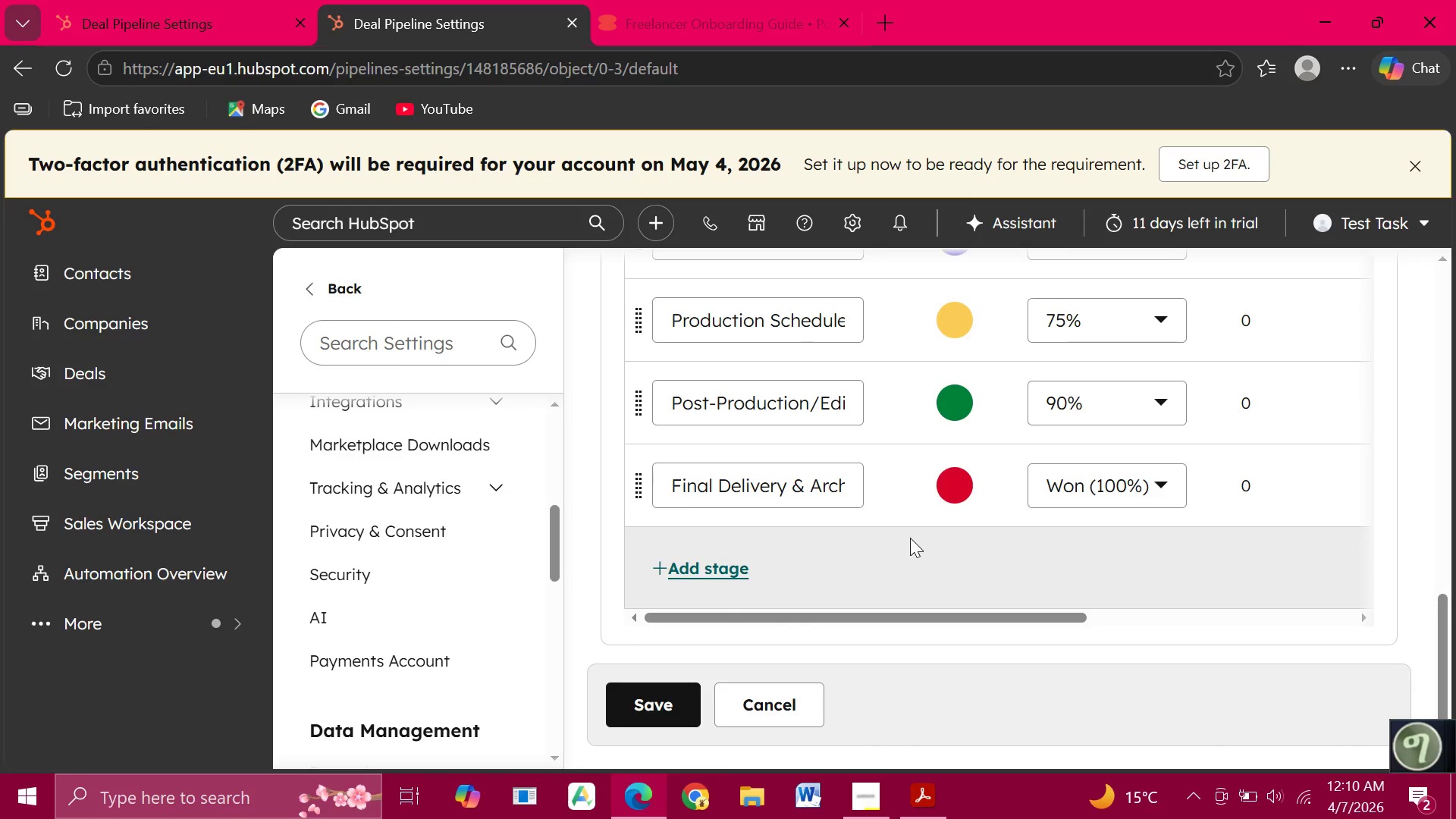 
left_click([642, 701])
 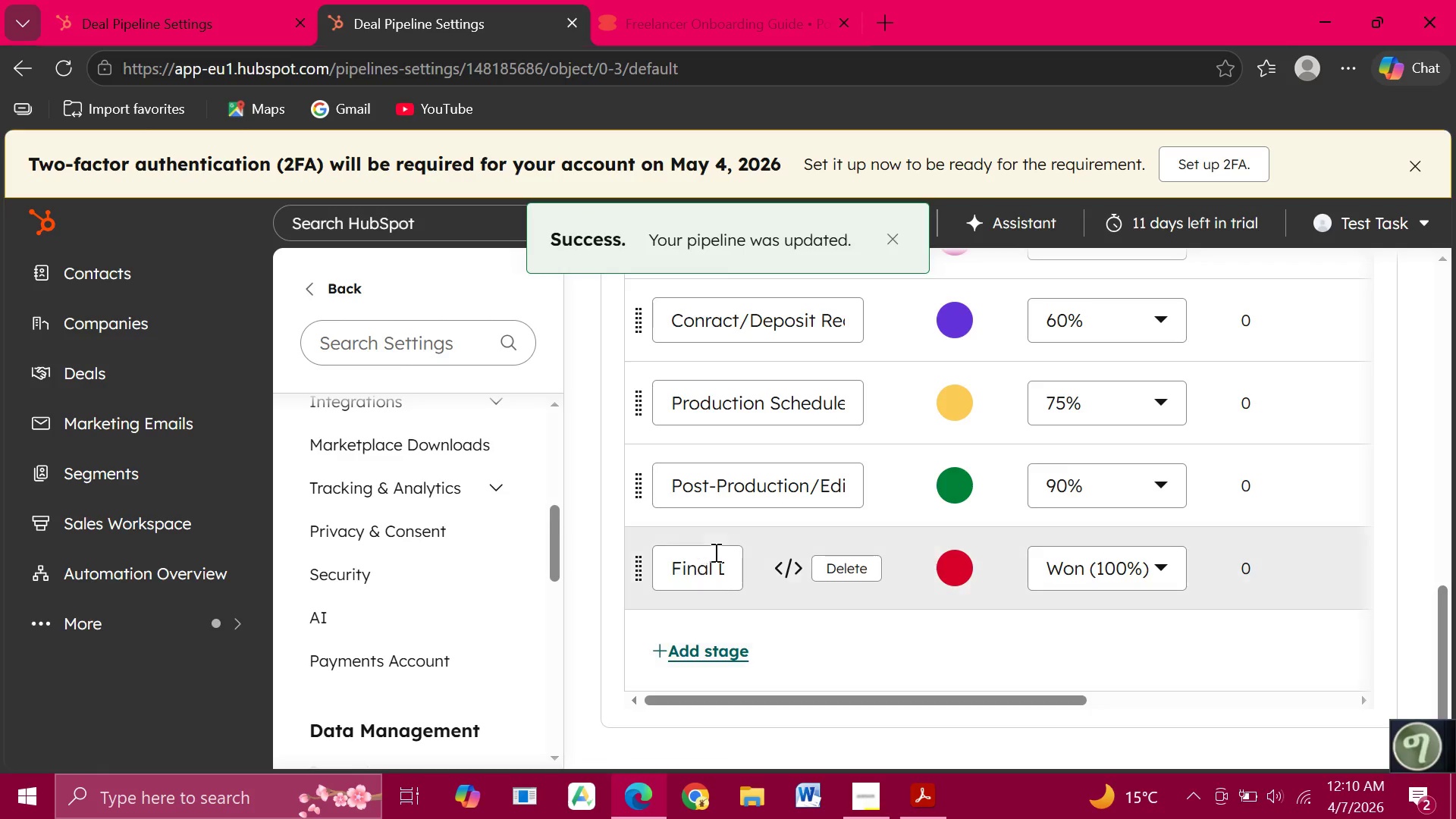 
scroll: coordinate [718, 544], scroll_direction: up, amount: 3.0
 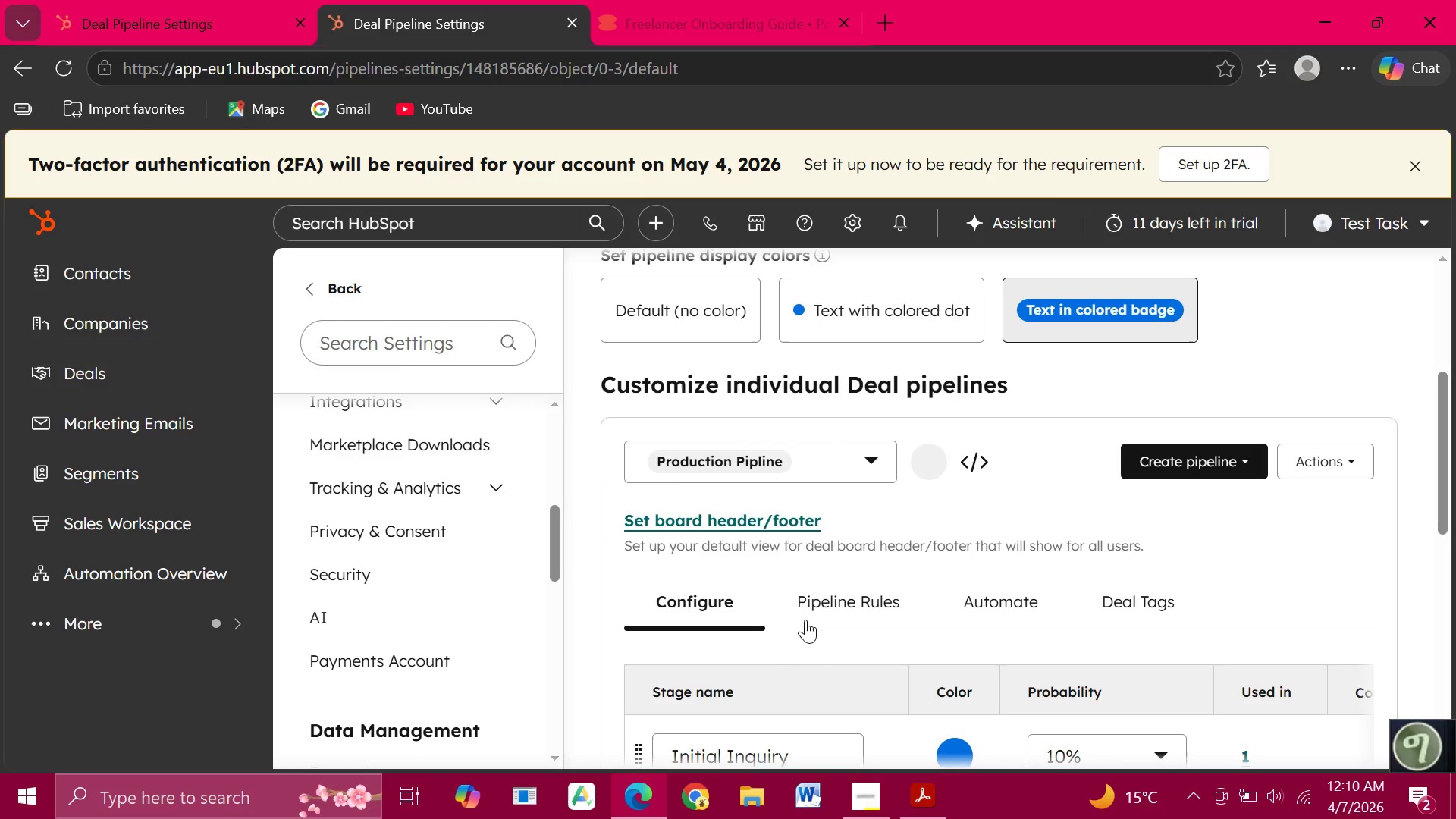 
wait(7.11)
 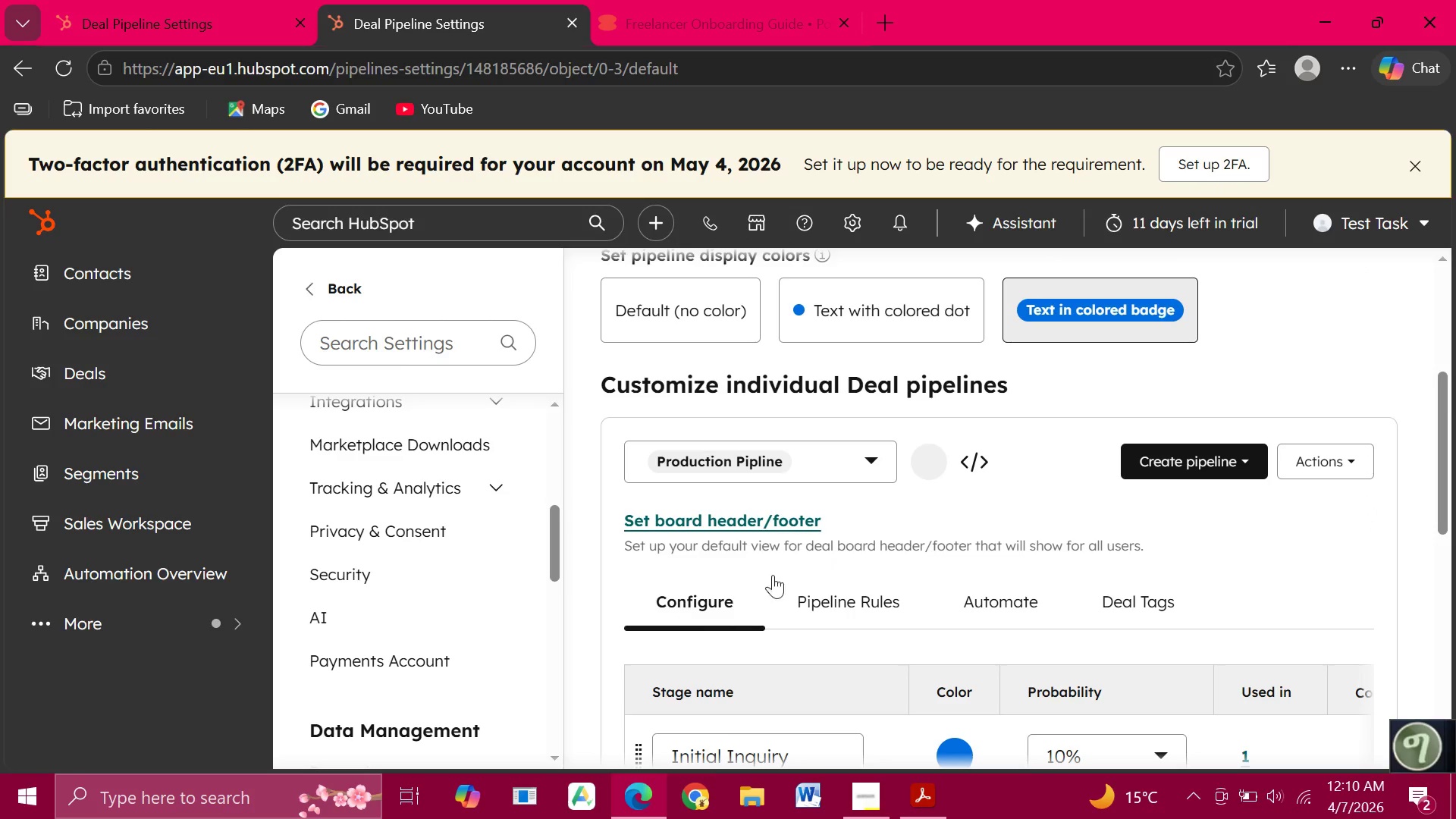 
left_click([856, 801])